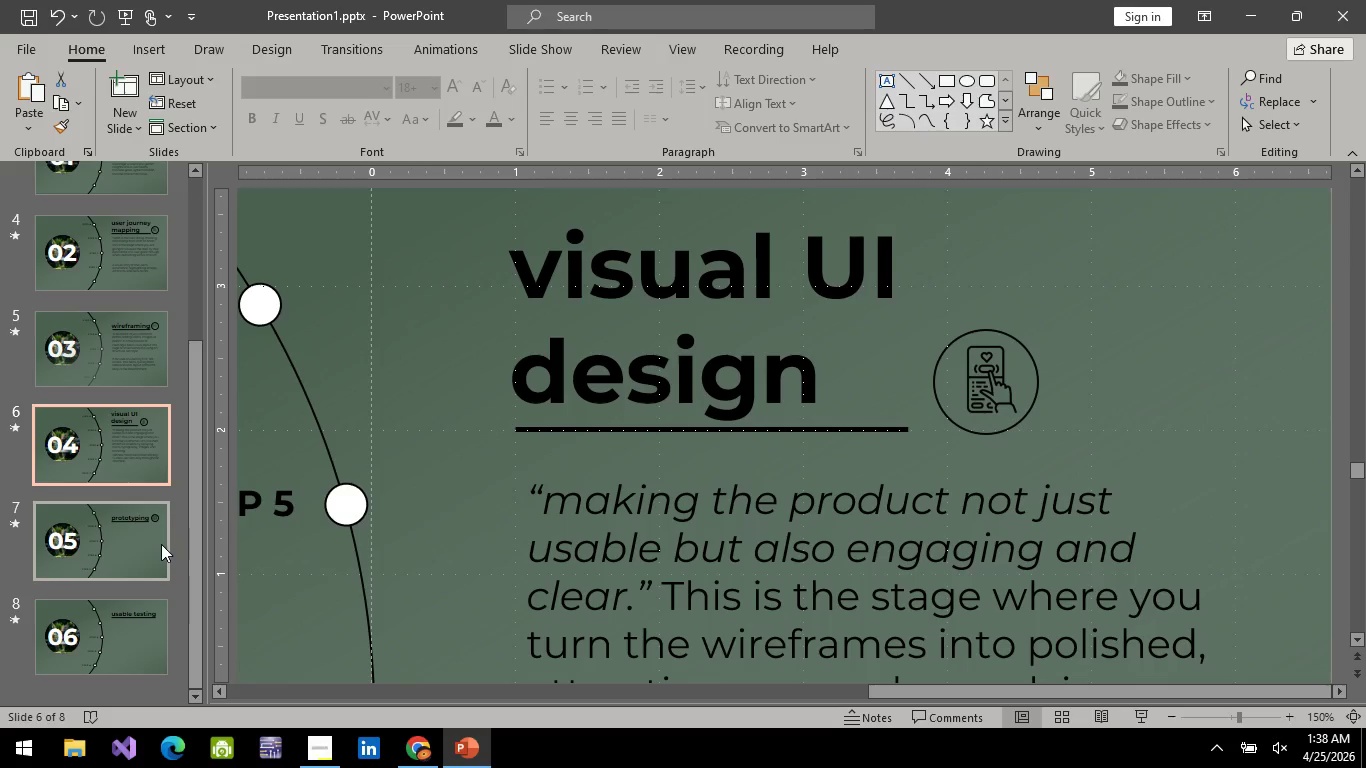 
left_click([162, 547])
 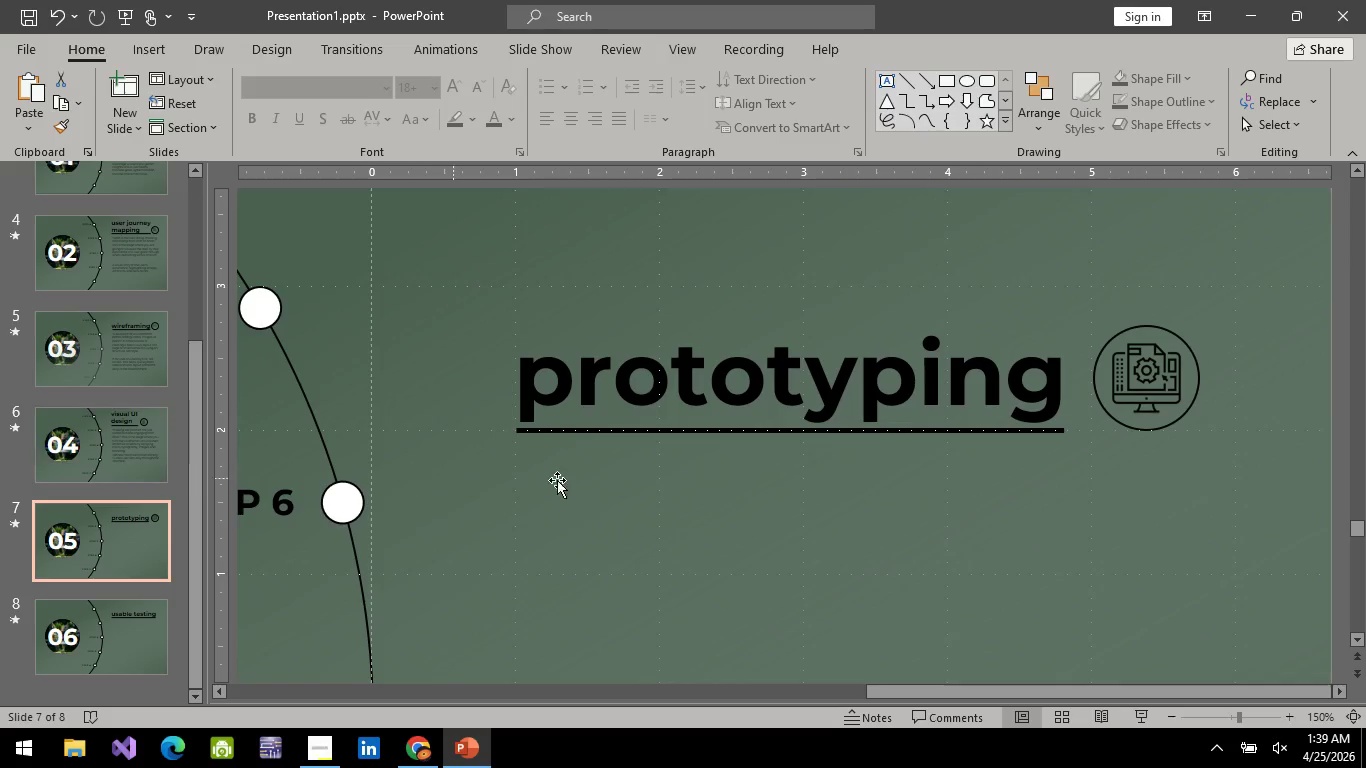 
left_click([1128, 401])
 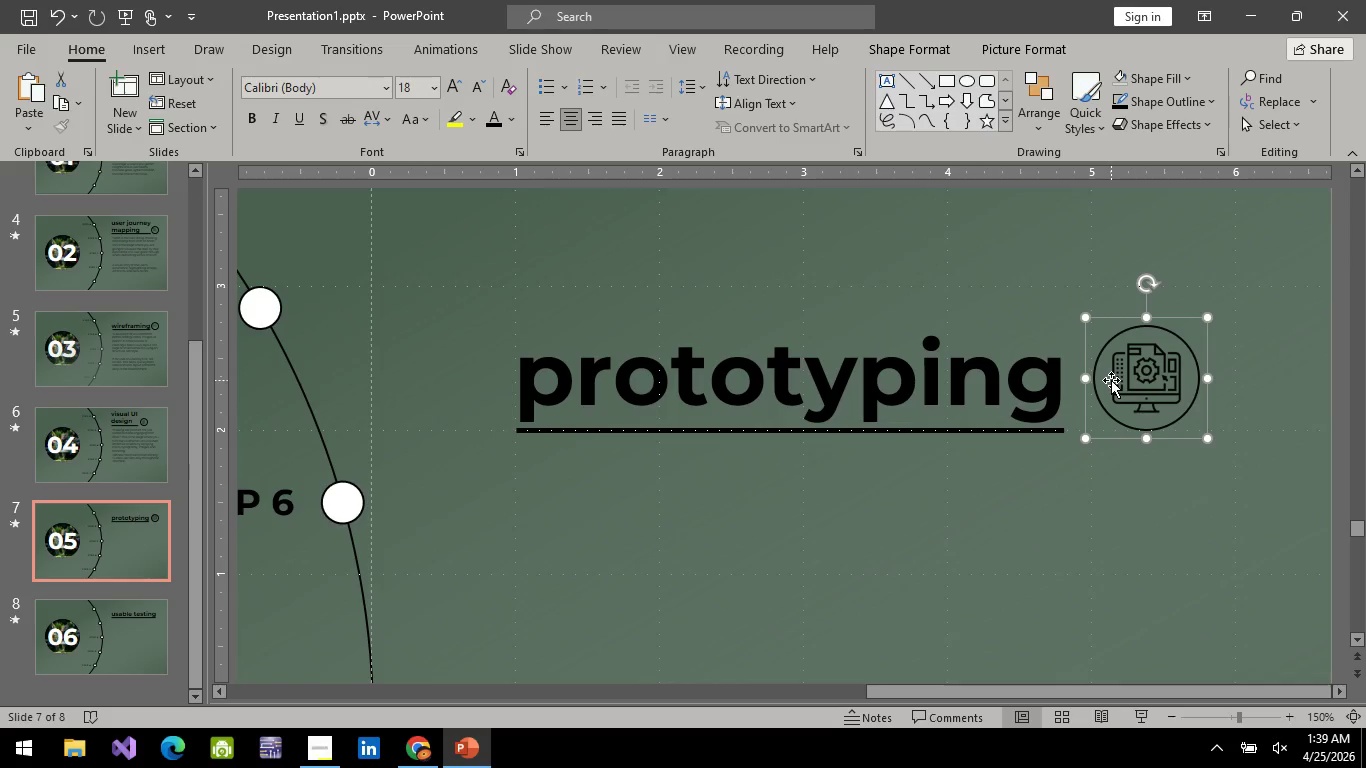 
key(ArrowLeft)
 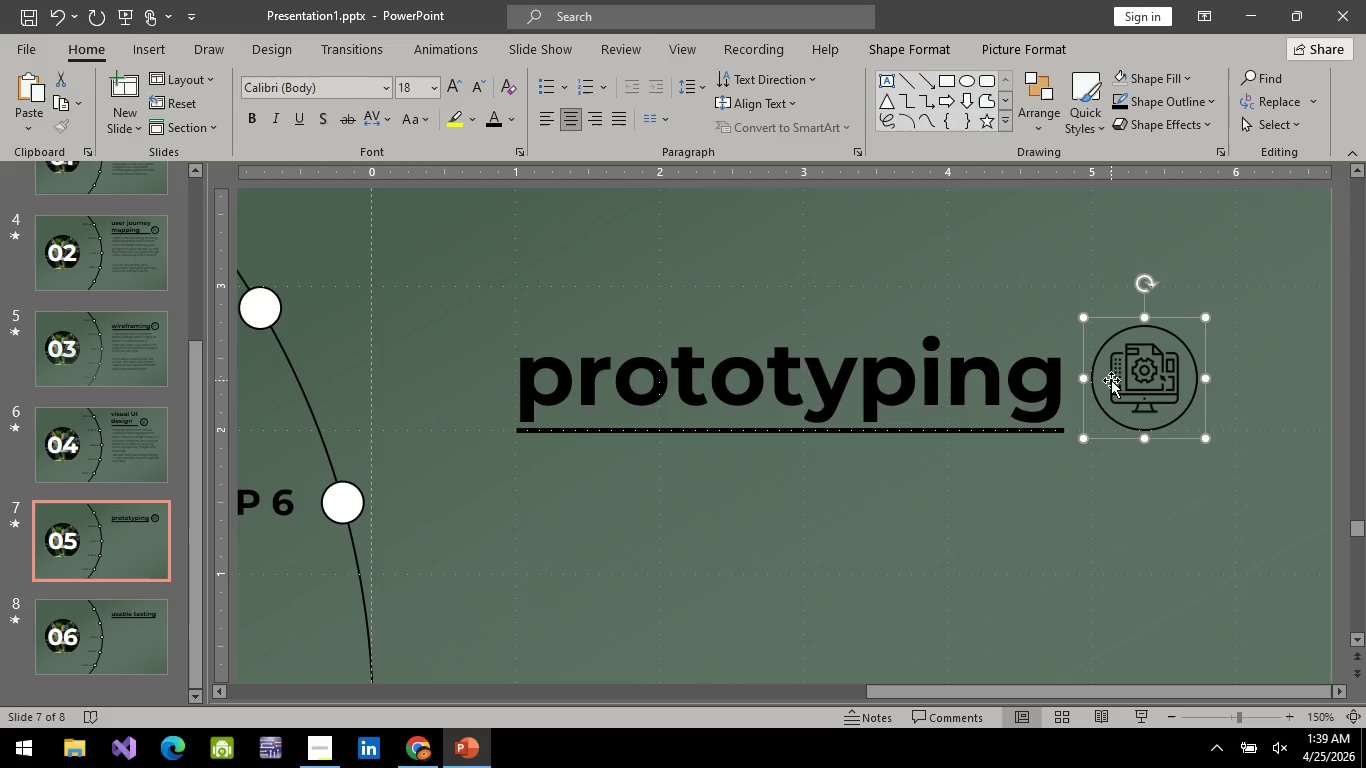 
key(ArrowLeft)
 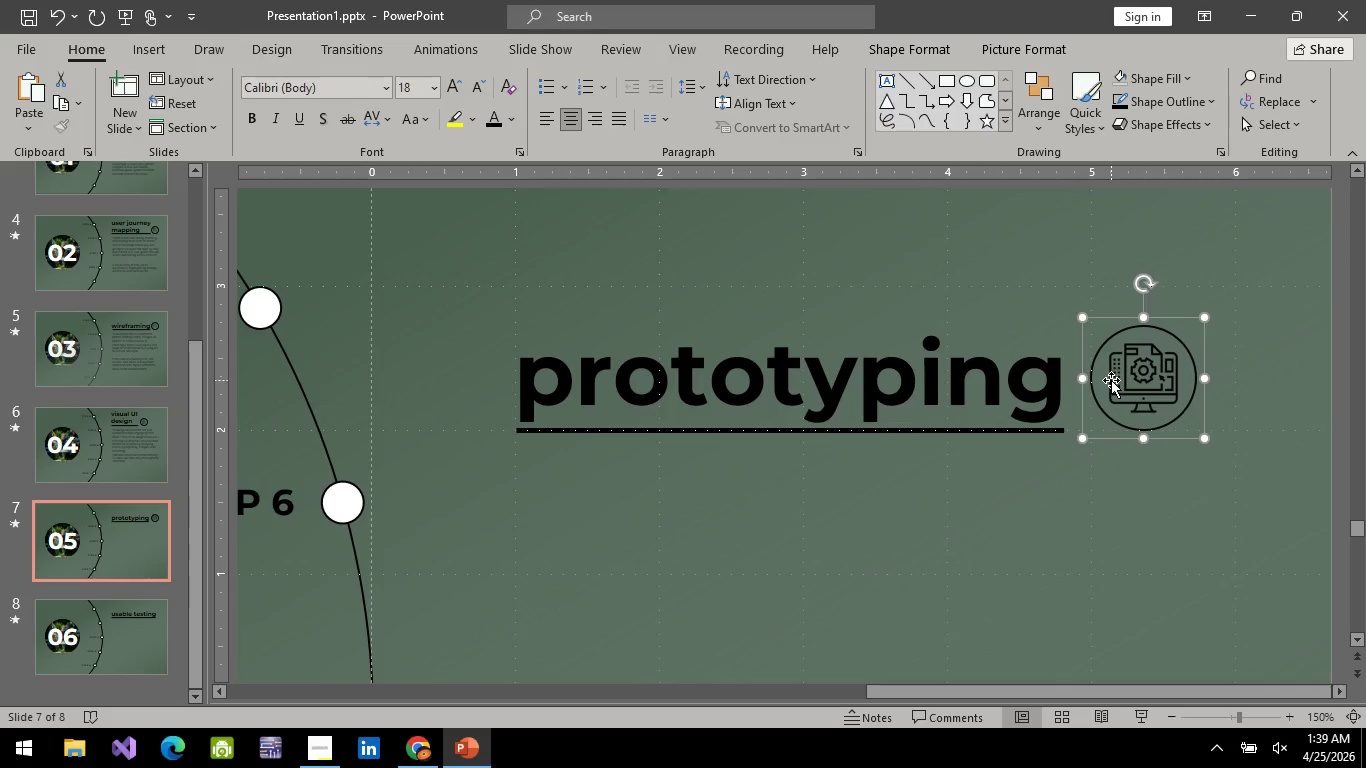 
key(ArrowLeft)
 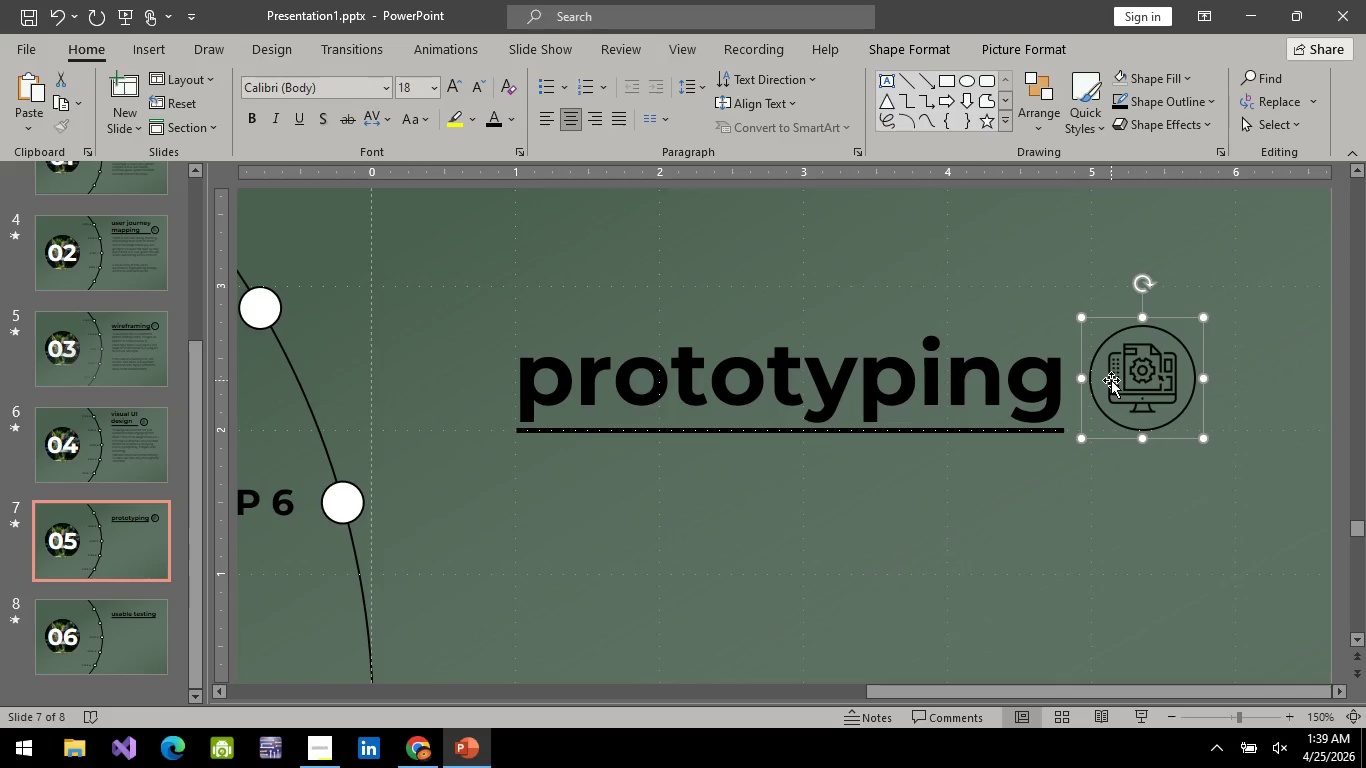 
key(ArrowLeft)
 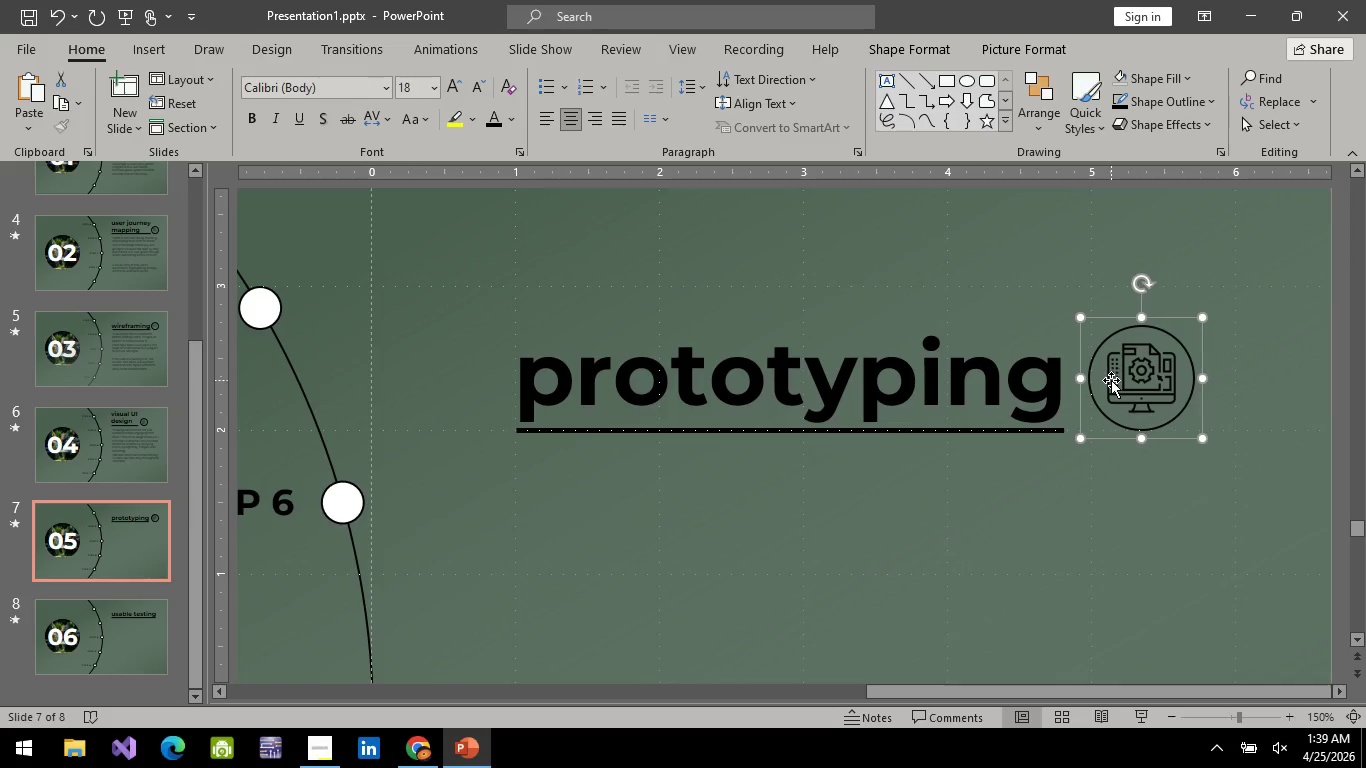 
key(ArrowLeft)
 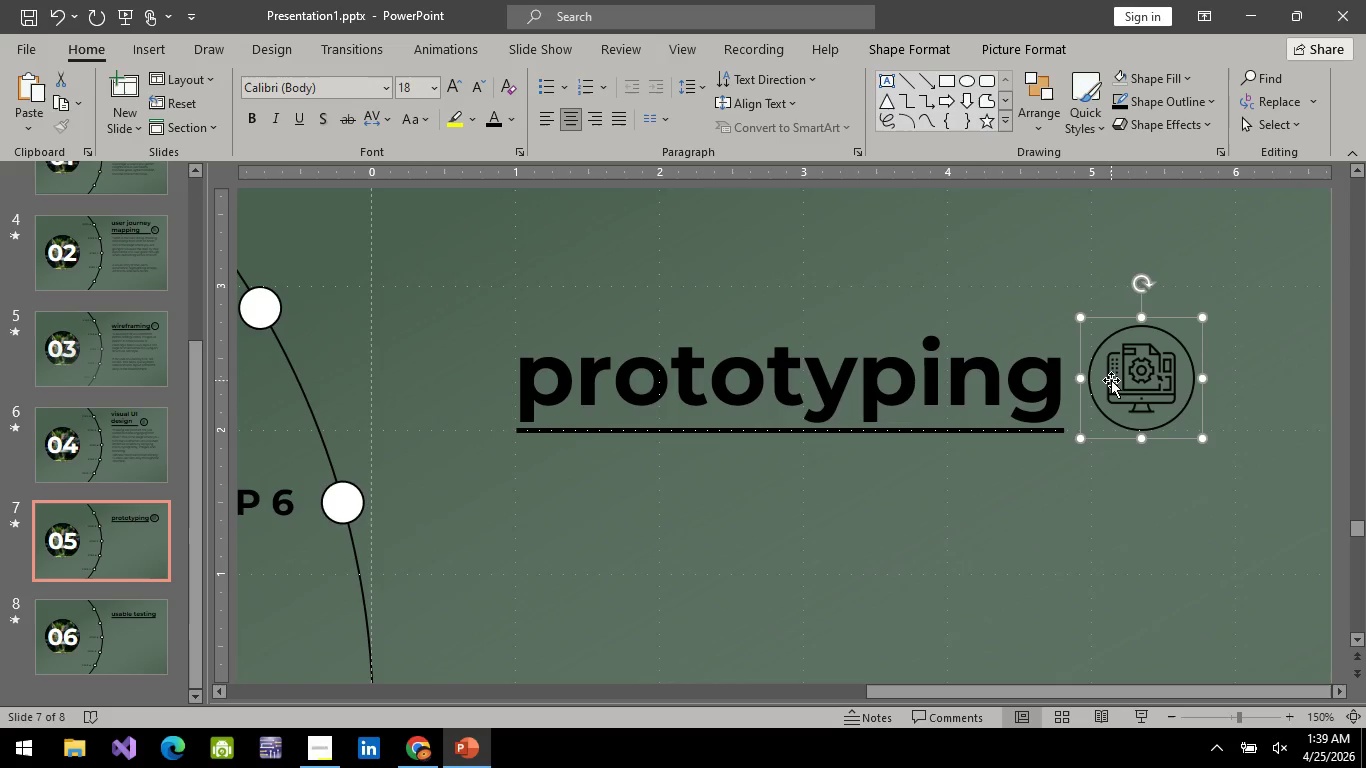 
key(ArrowLeft)
 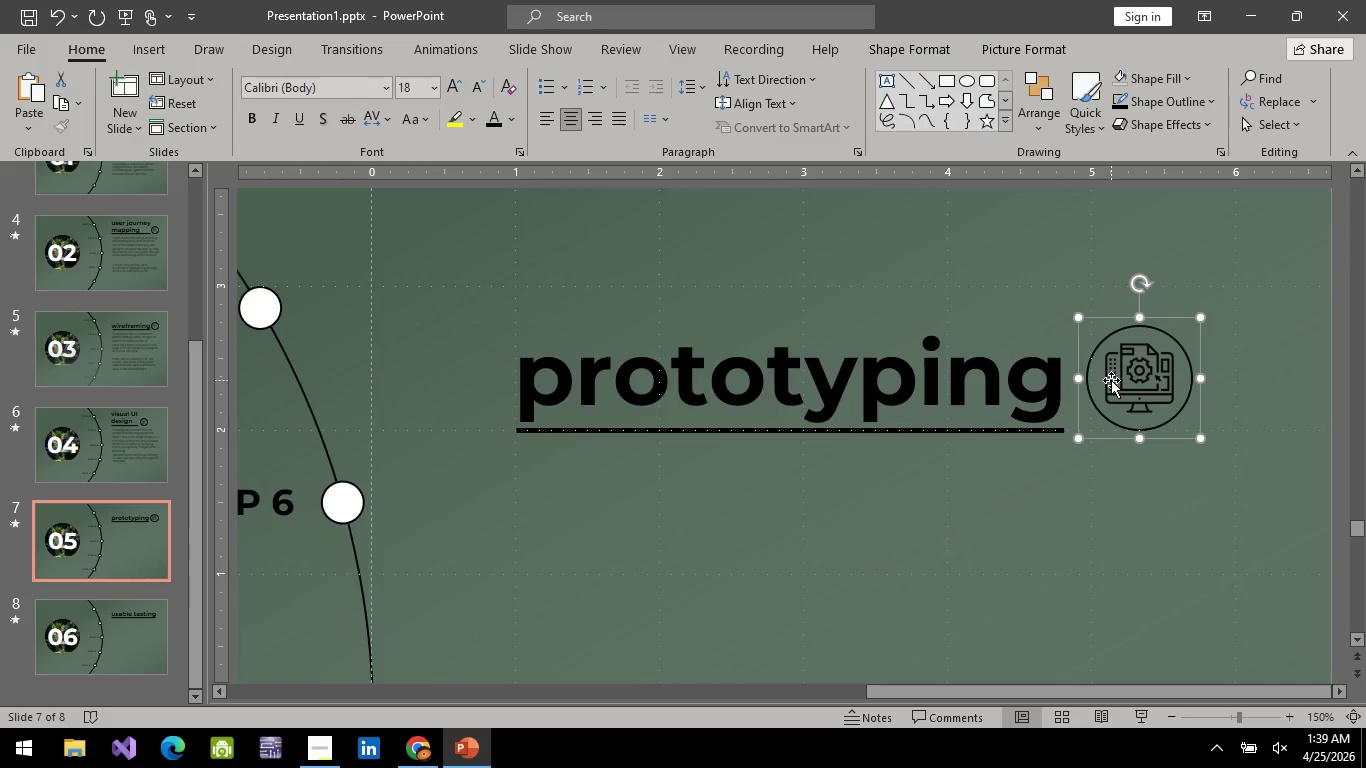 
key(ArrowLeft)
 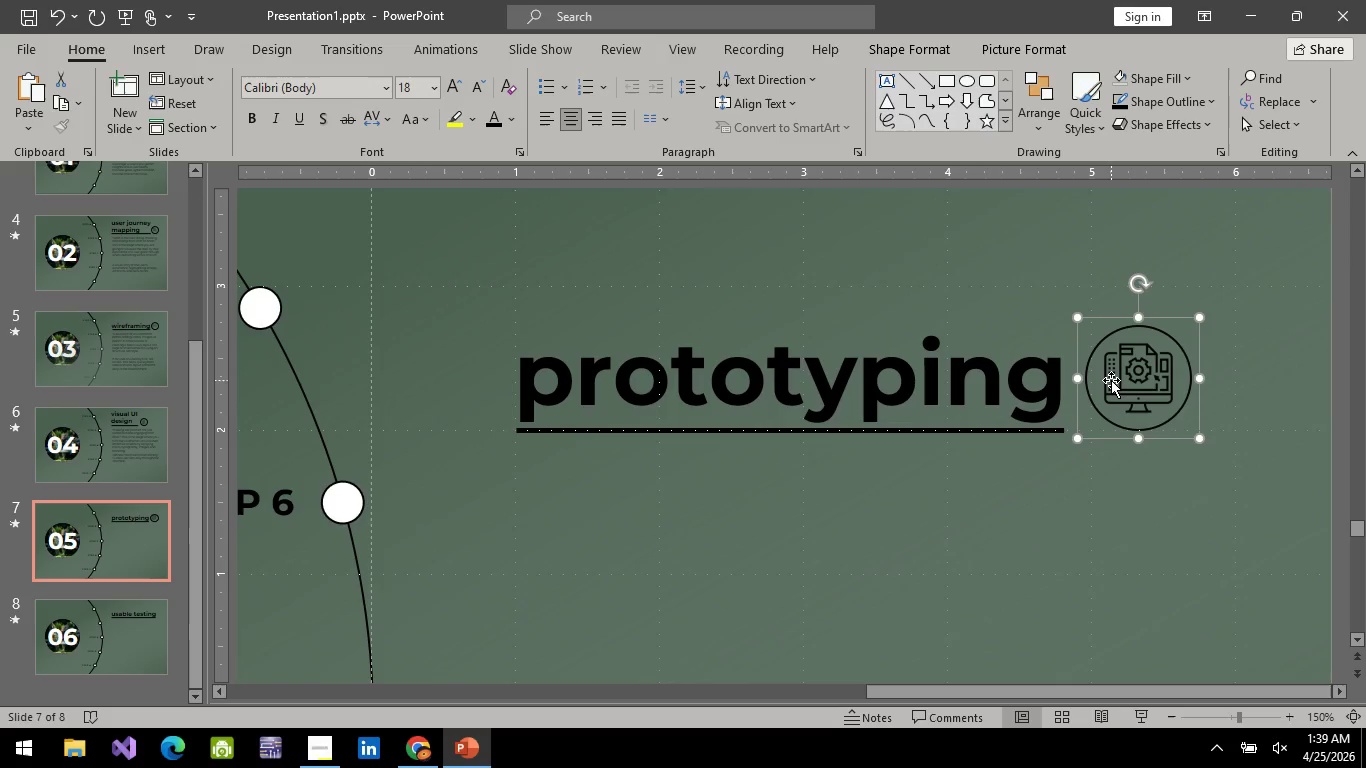 
key(ArrowLeft)
 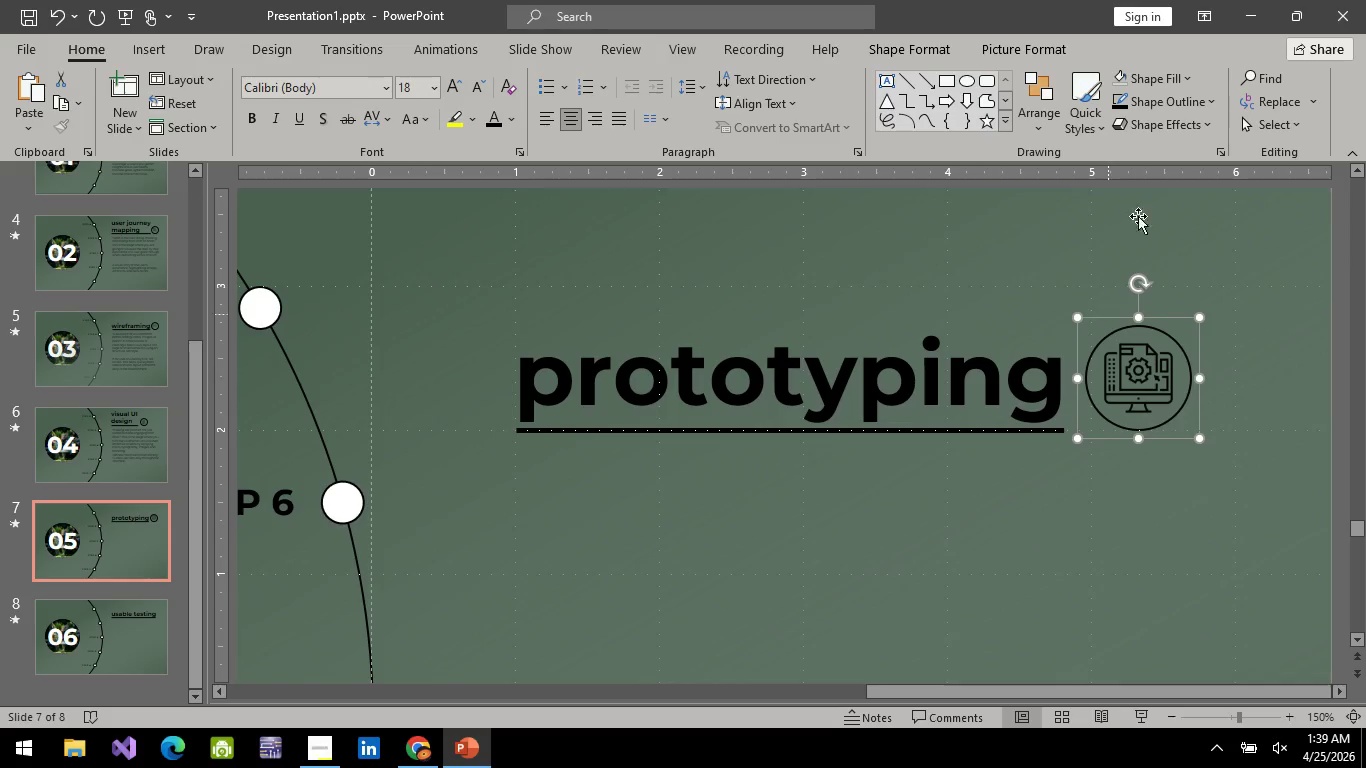 
left_click([1101, 528])
 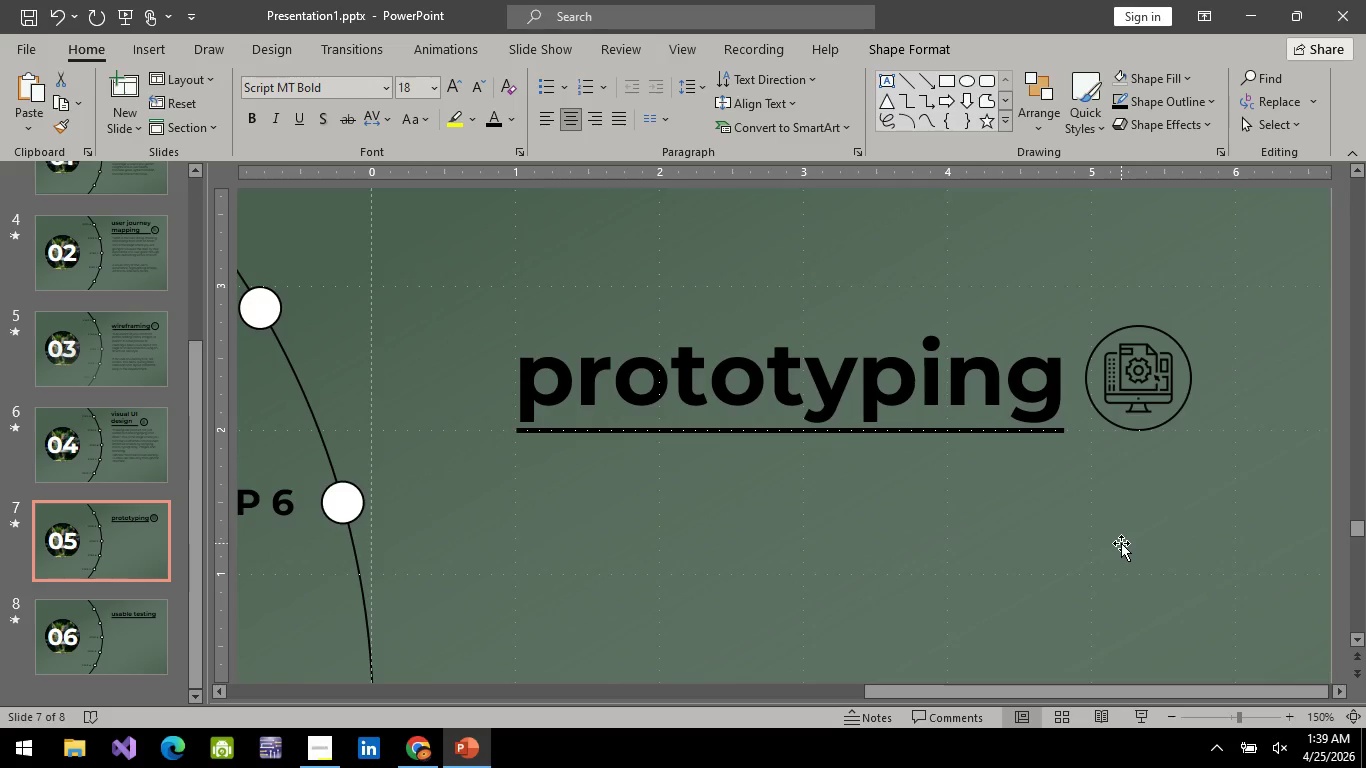 
wait(9.06)
 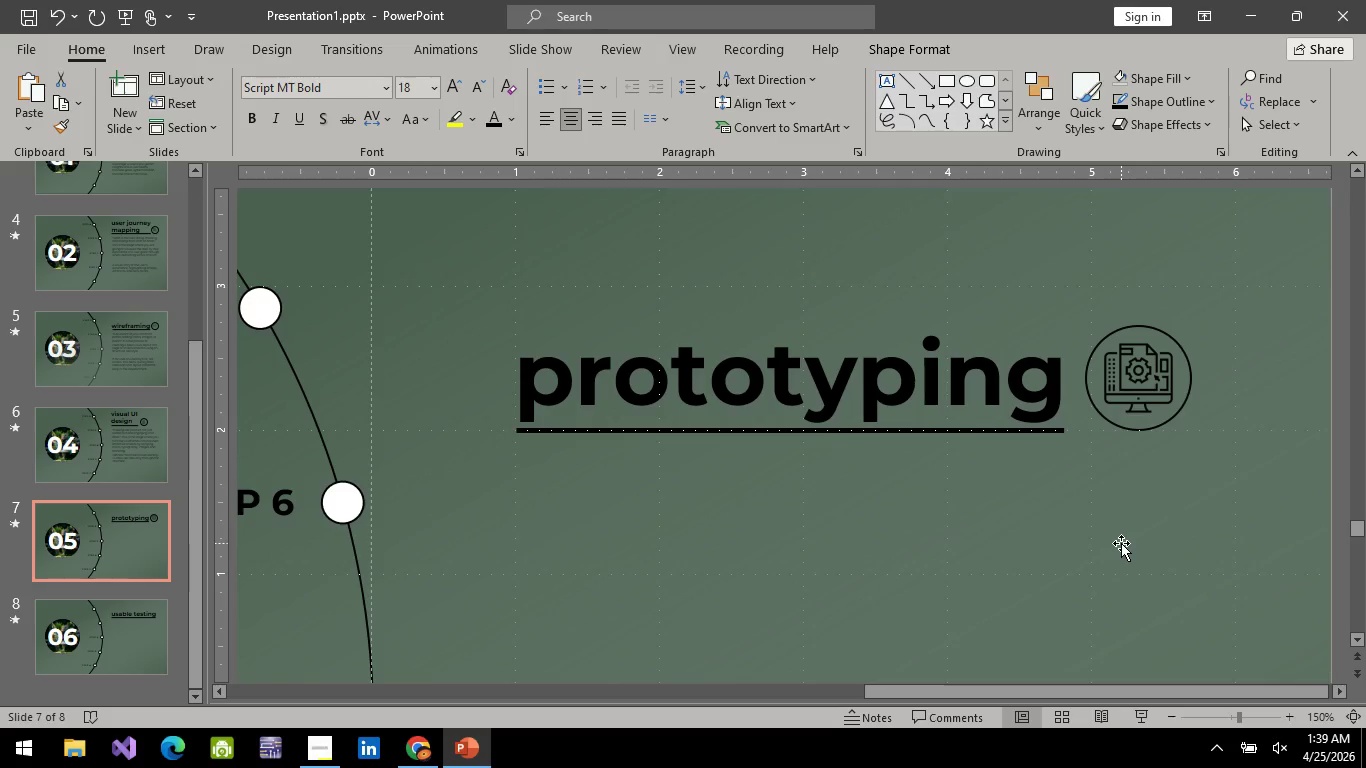 
hold_key(key=ControlLeft, duration=0.45)
scroll: coordinate [793, 566], scroll_direction: down, amount: 2.0
 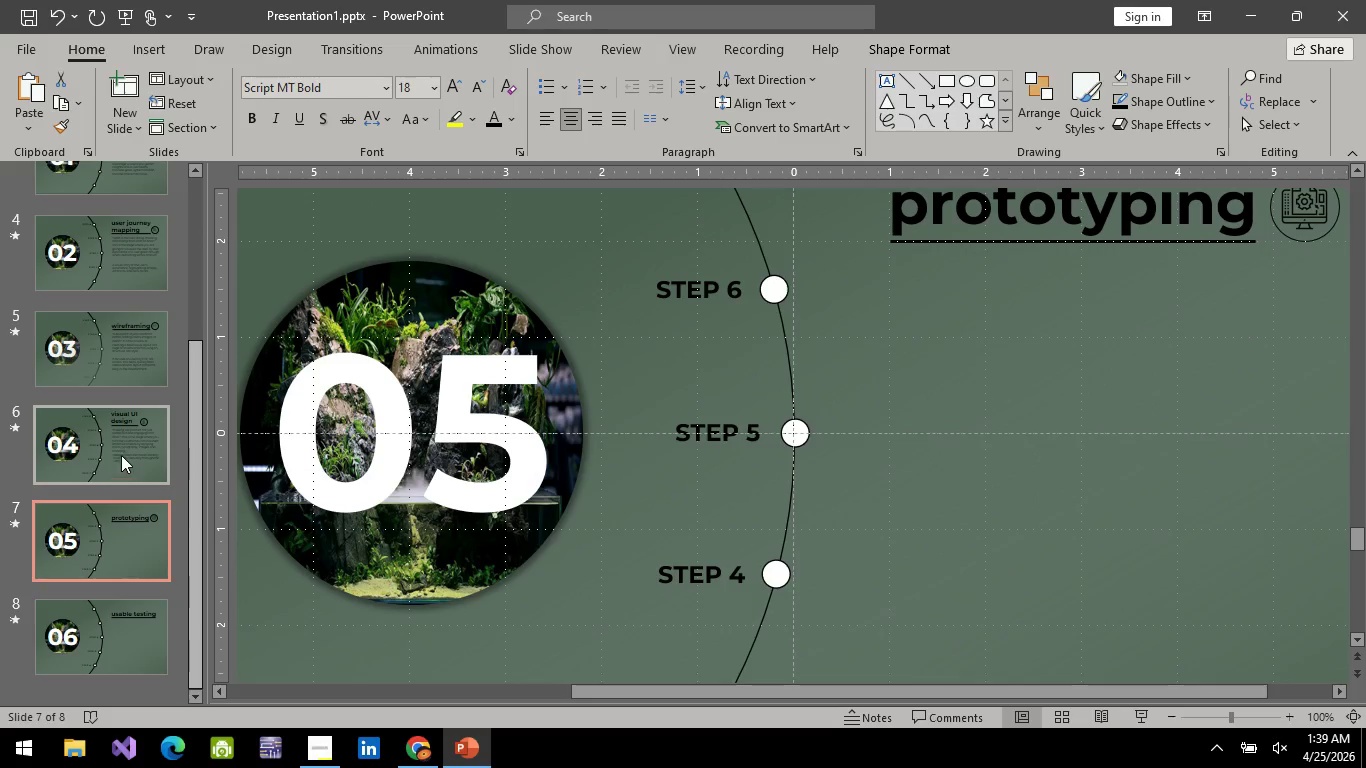 
left_click([131, 439])
 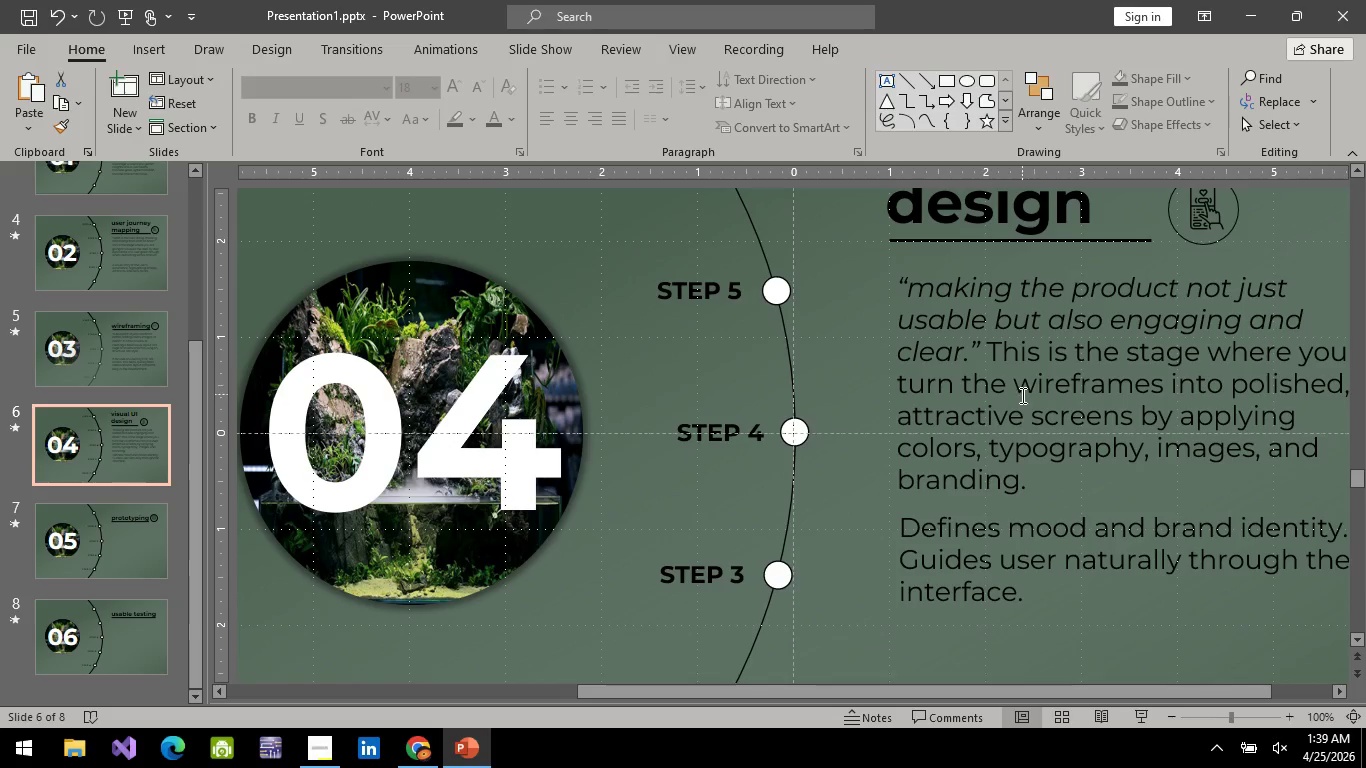 
left_click([1022, 394])
 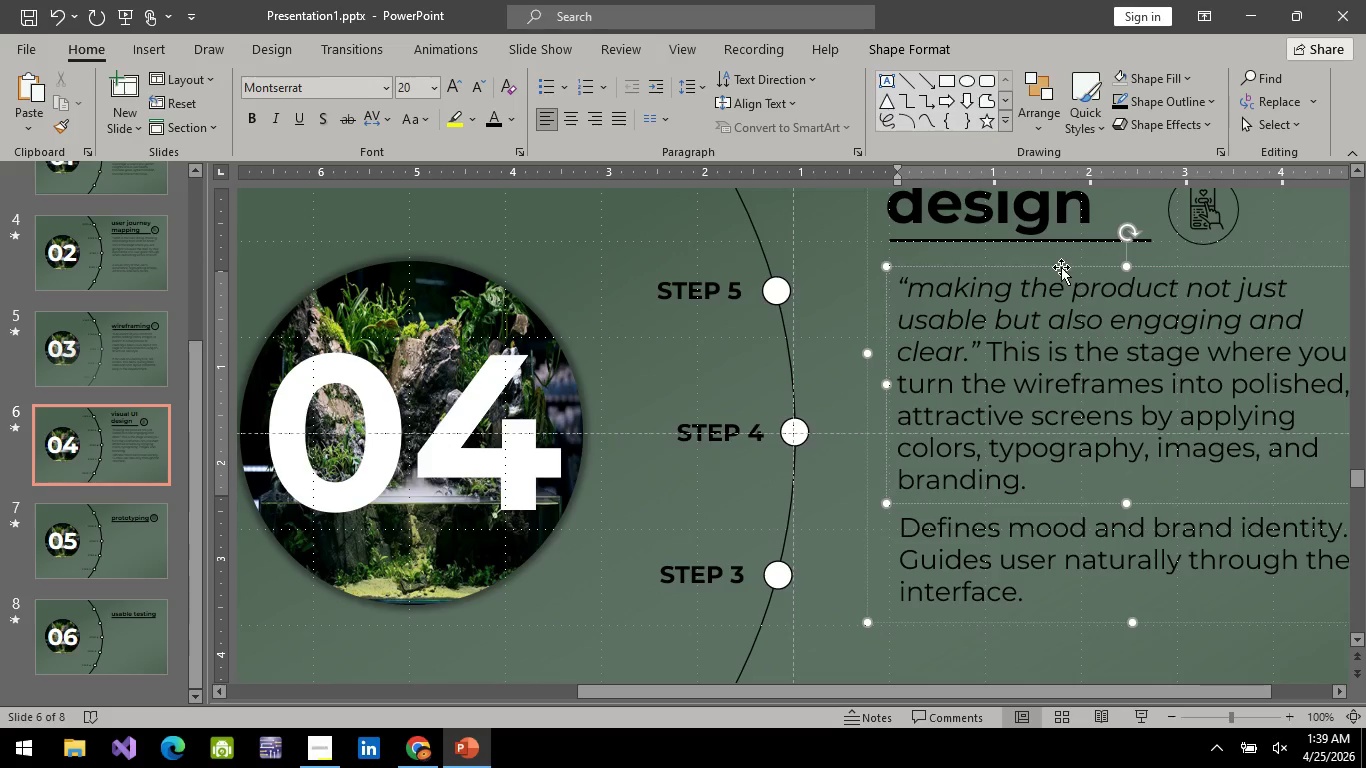 
left_click([1061, 267])
 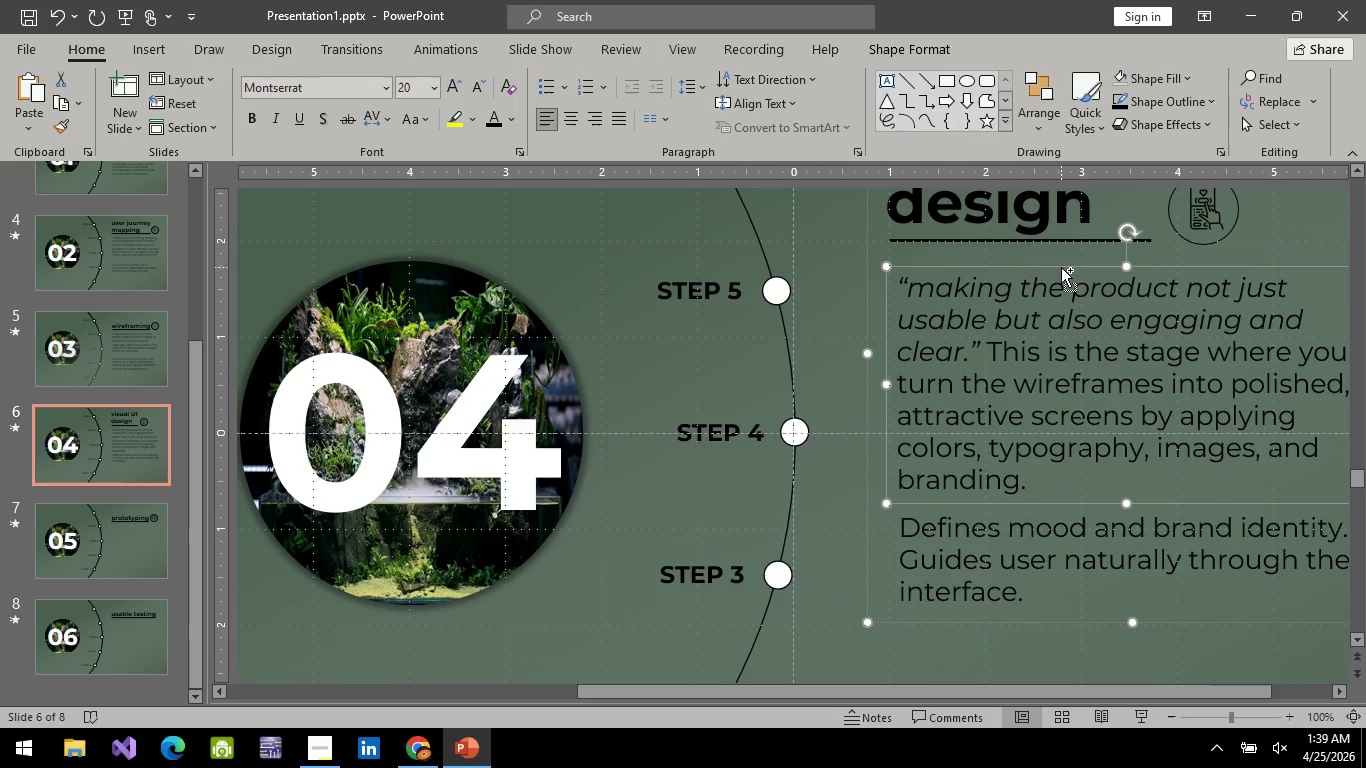 
key(Control+C)
 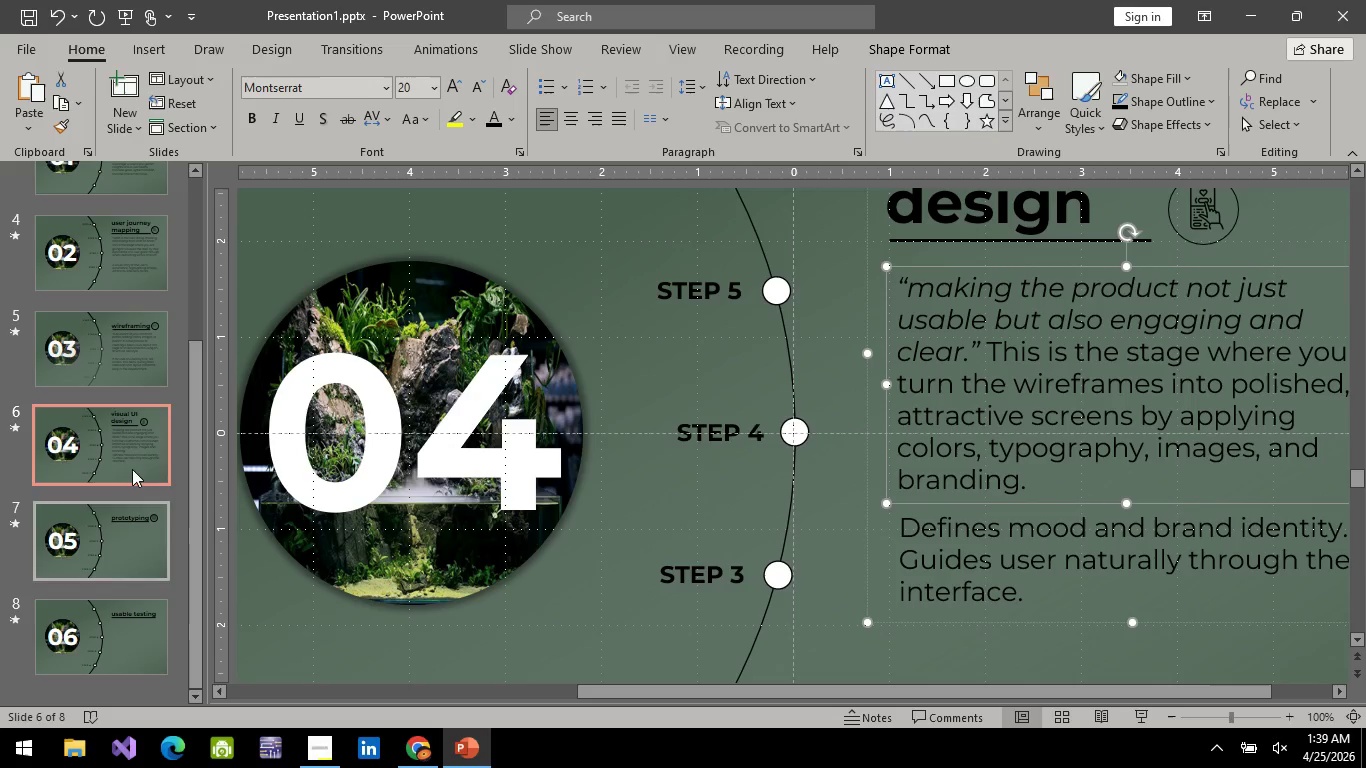 
left_click([133, 452])
 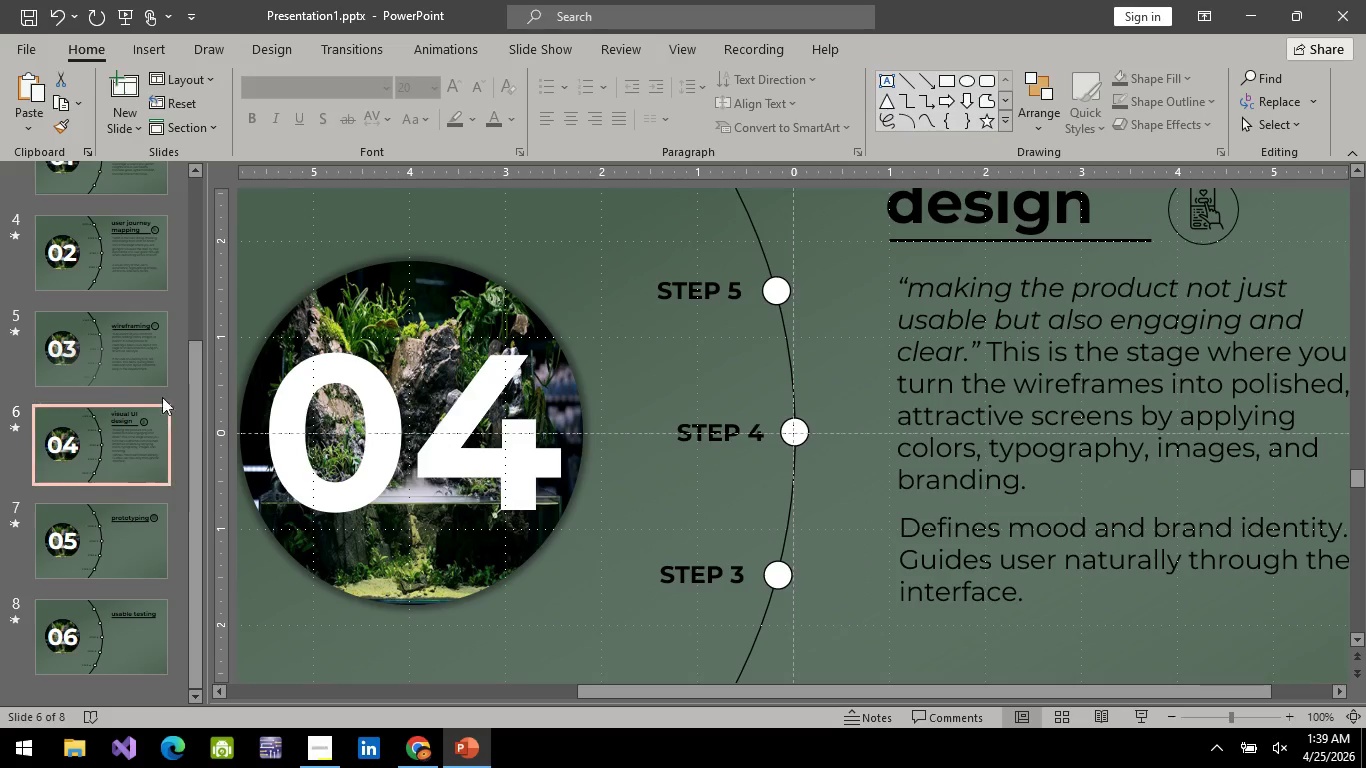 
hold_key(key=ControlLeft, duration=0.84)
scroll: coordinate [1043, 494], scroll_direction: down, amount: 4.0
 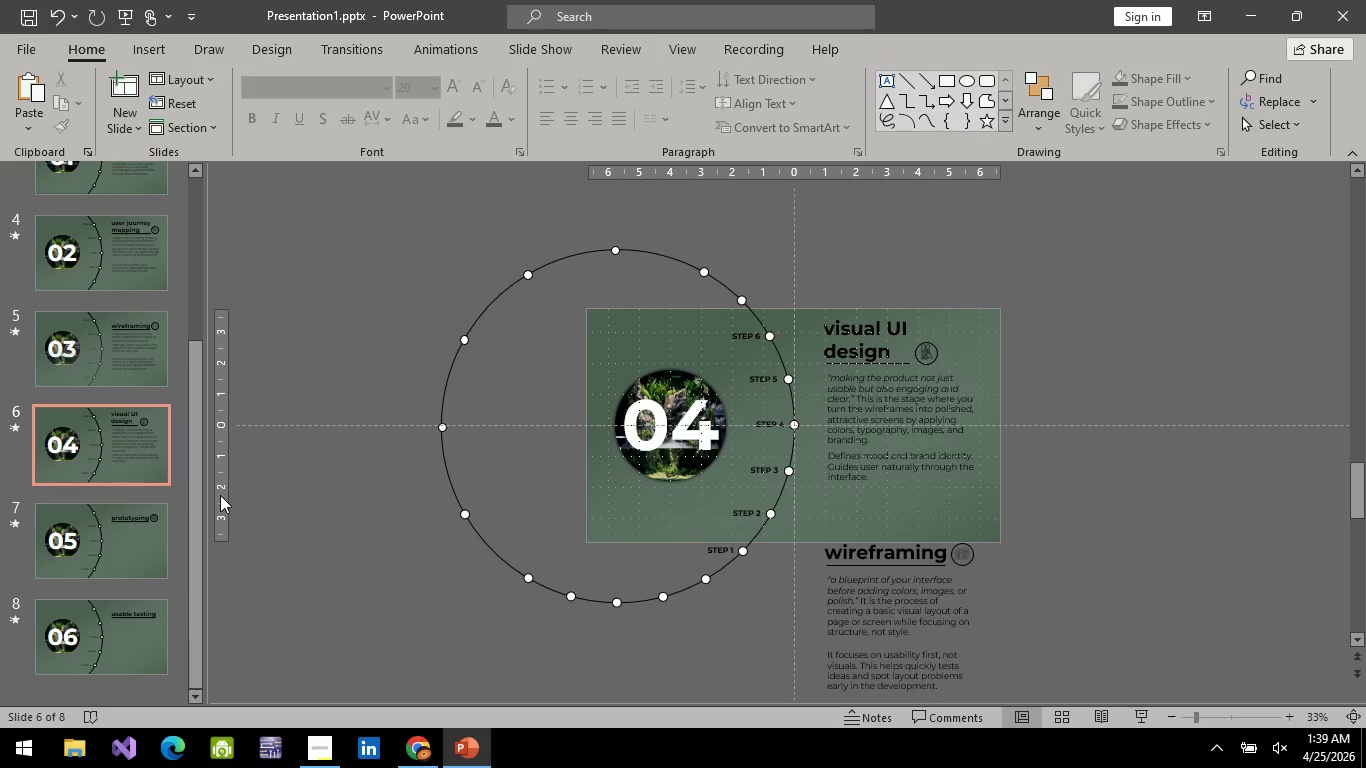 
left_click([119, 335])
 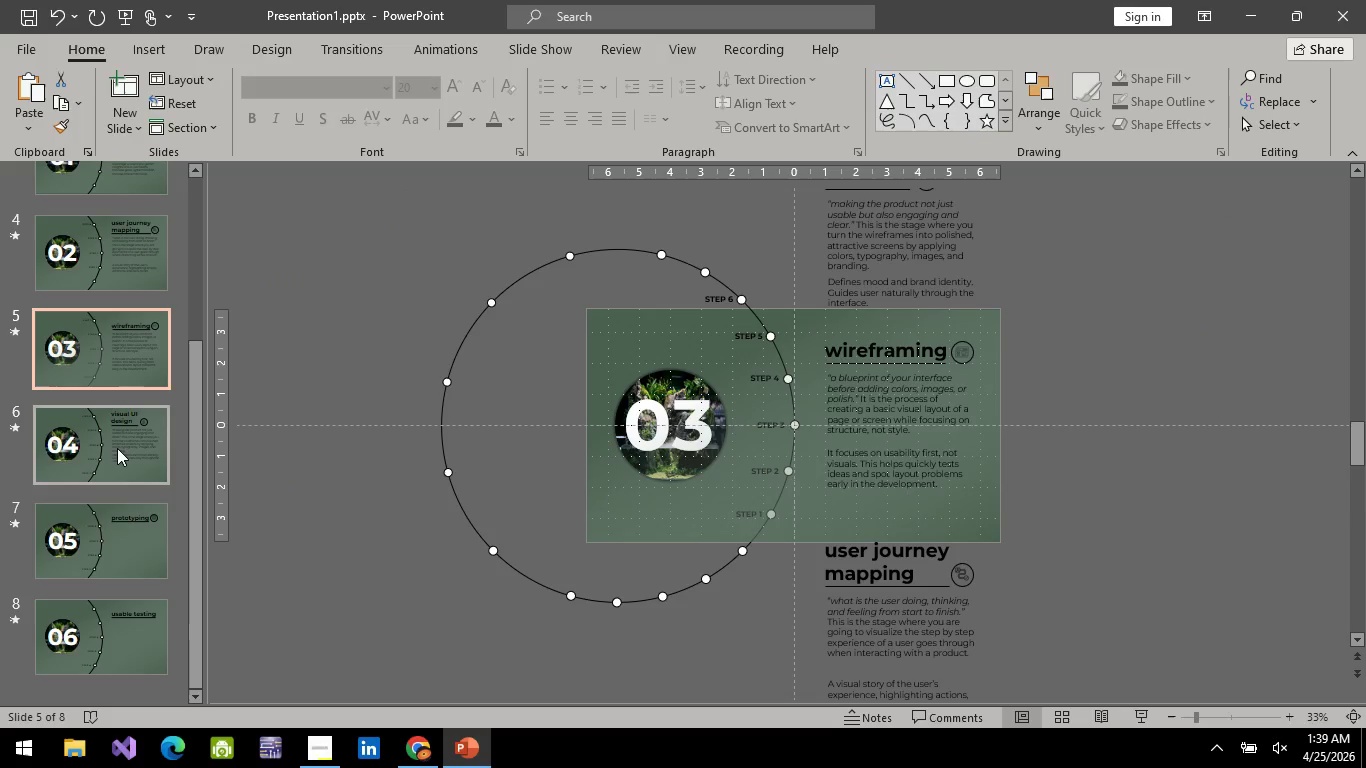 
mouse_move([115, 468])
 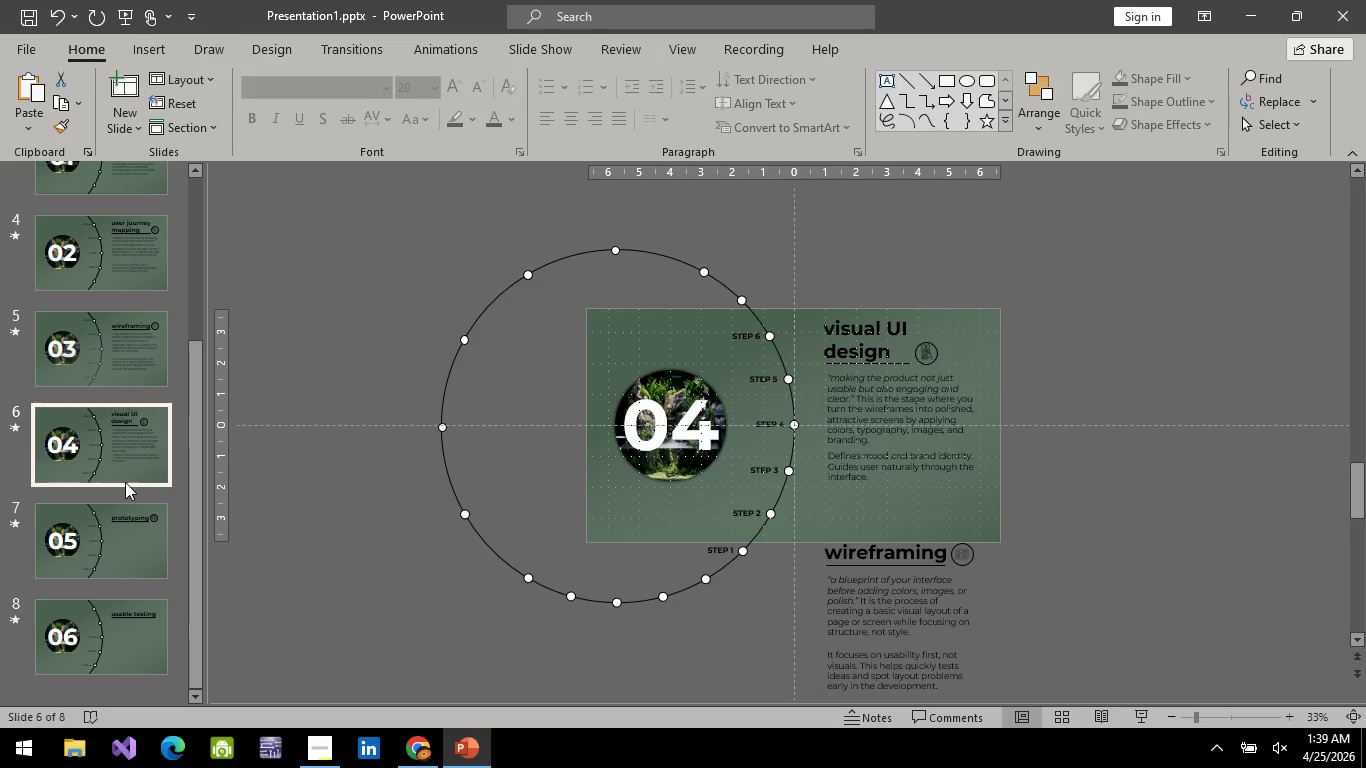 
double_click([133, 562])
 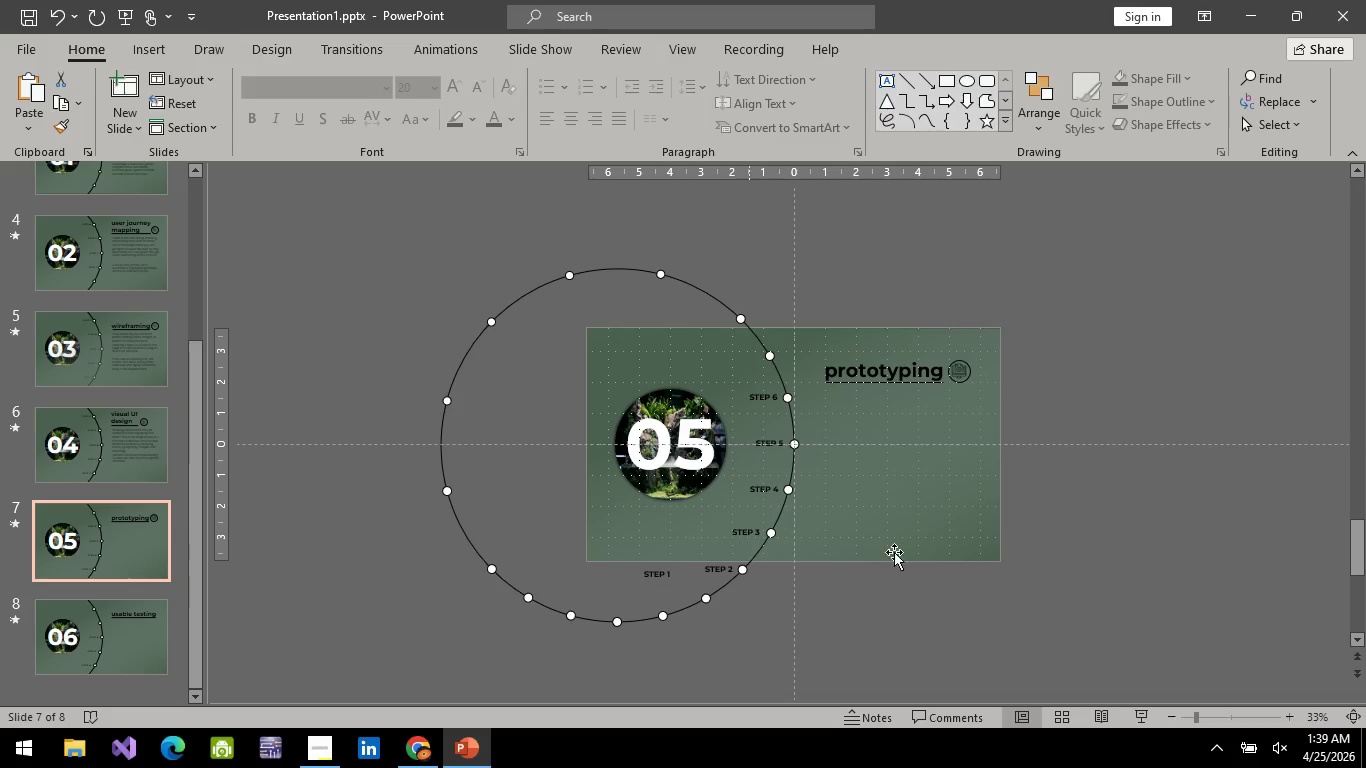 
key(Control+V)
 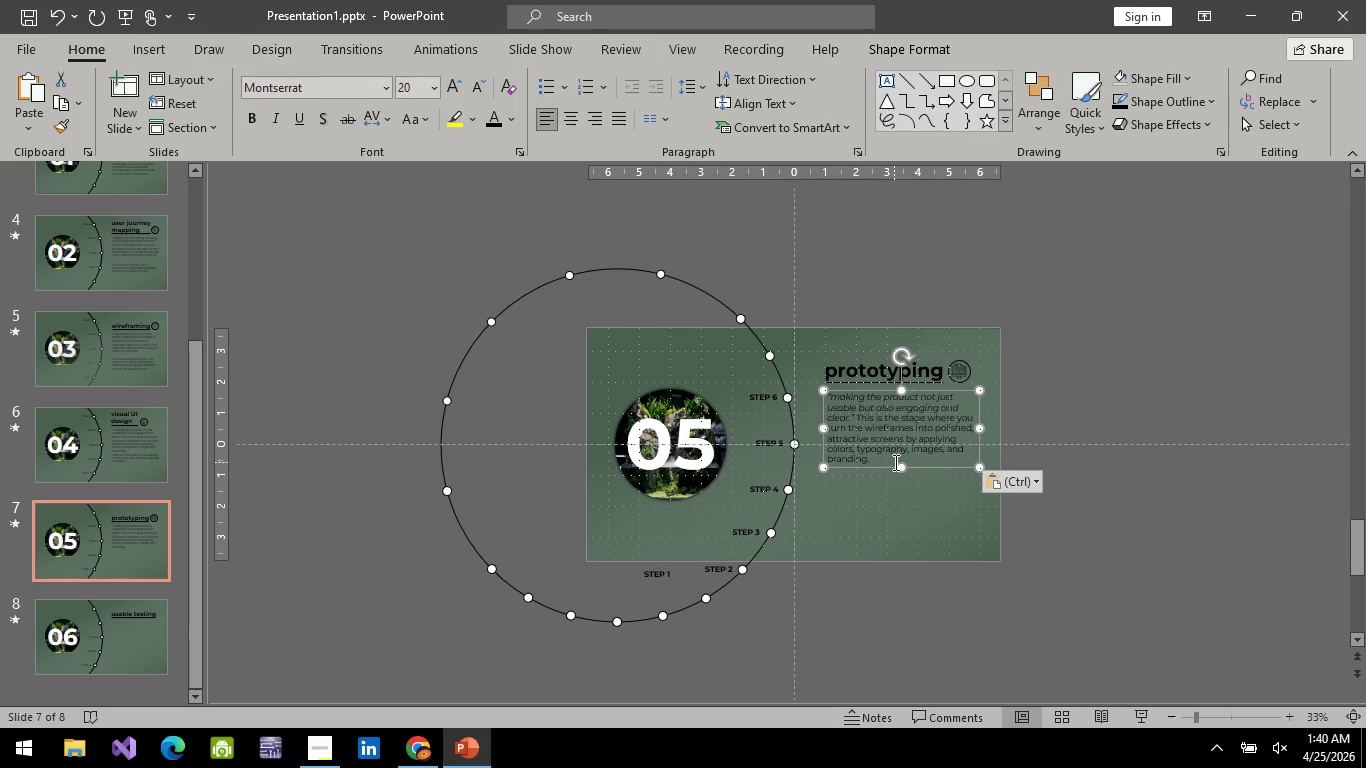 
wait(33.95)
 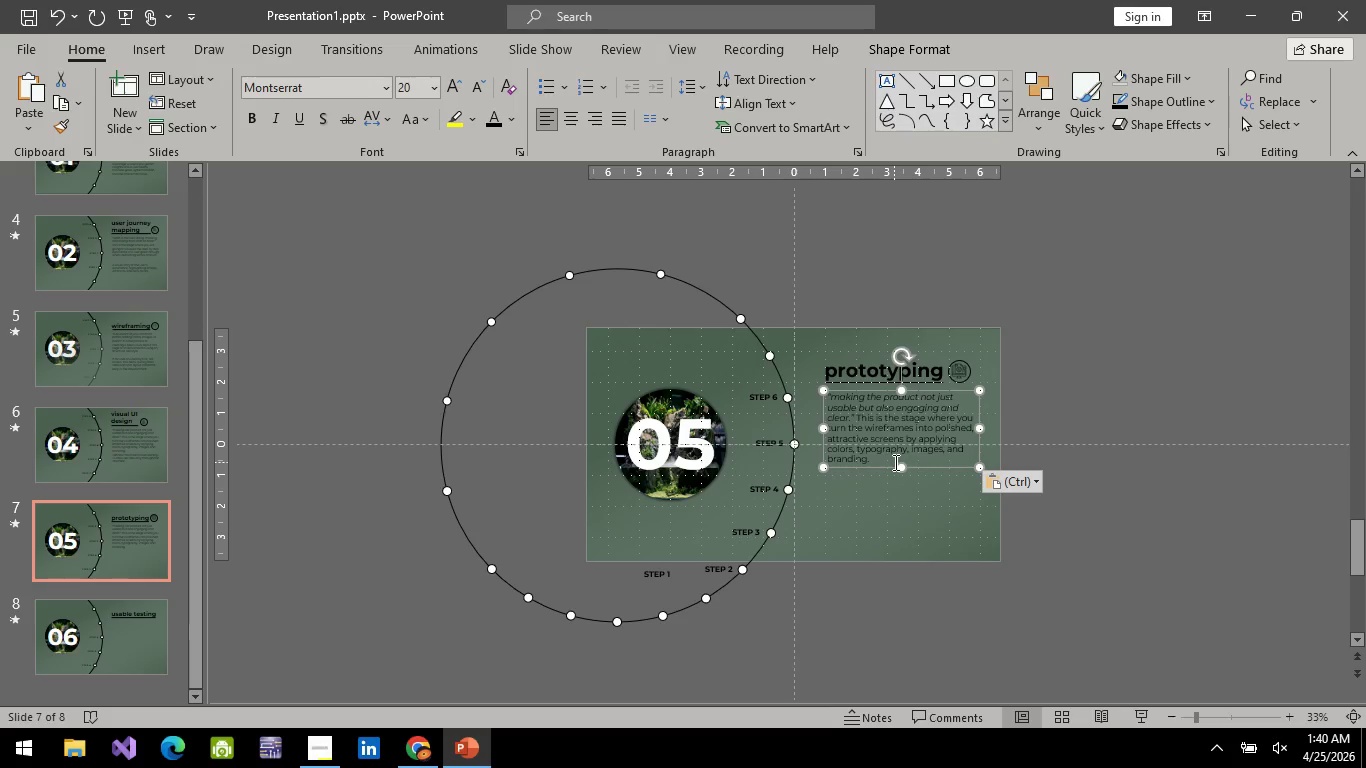 
left_click([891, 420])
 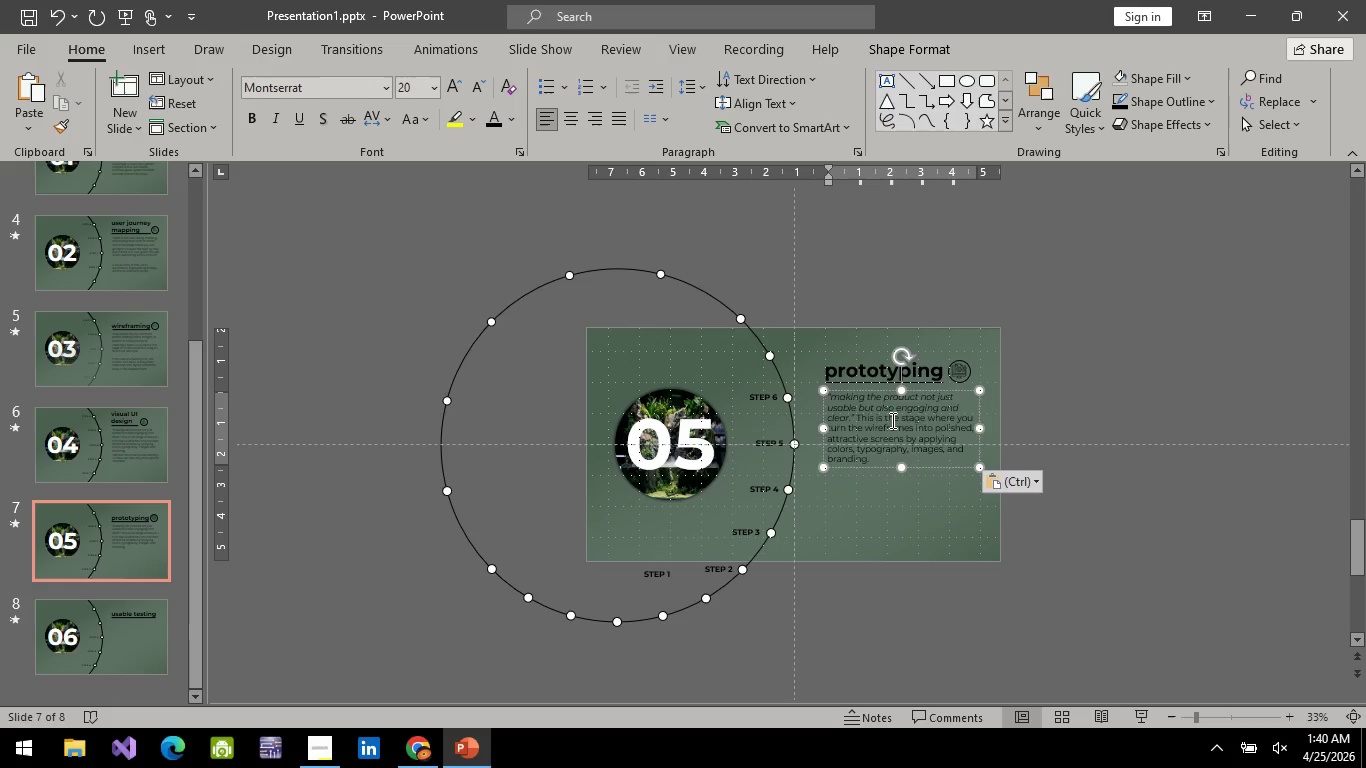 
key(Control+A)
 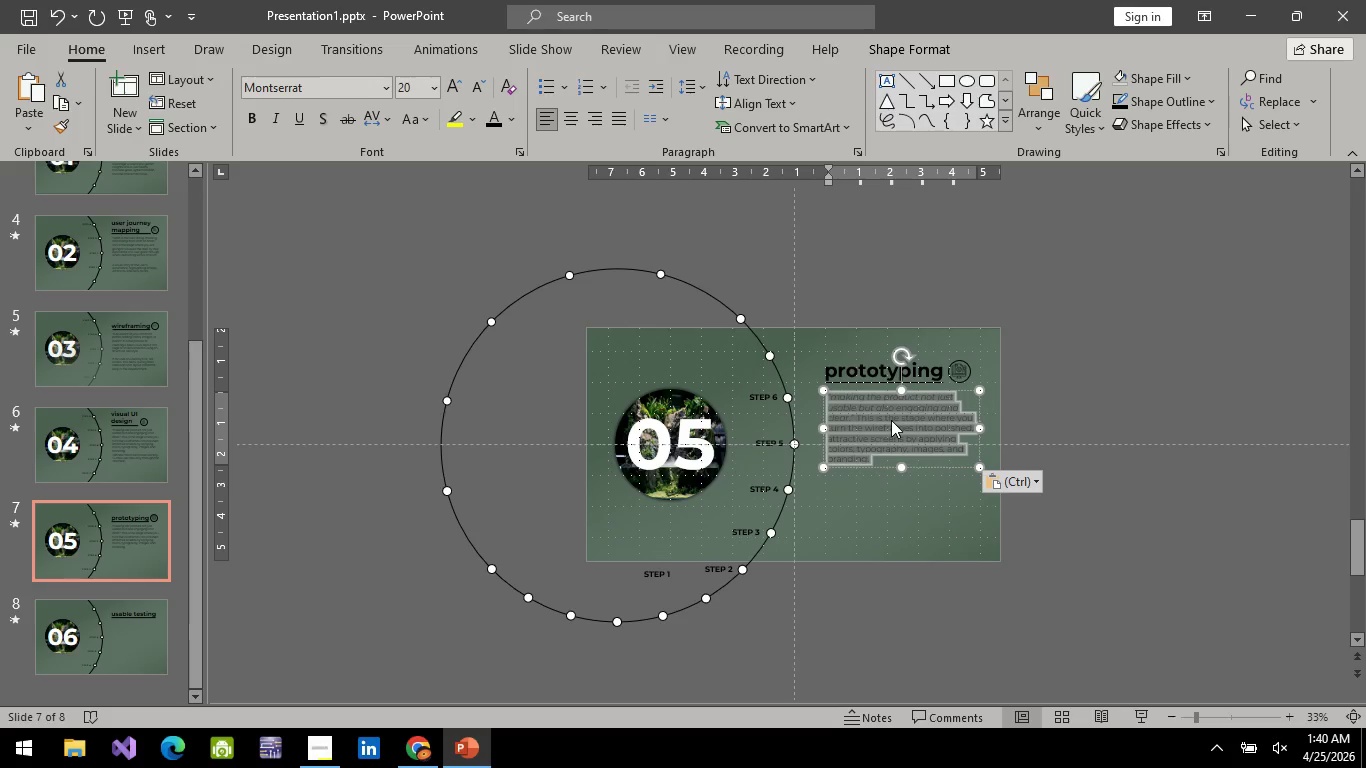 
type(a)
key(Backspace)
type("a testable version of your )
 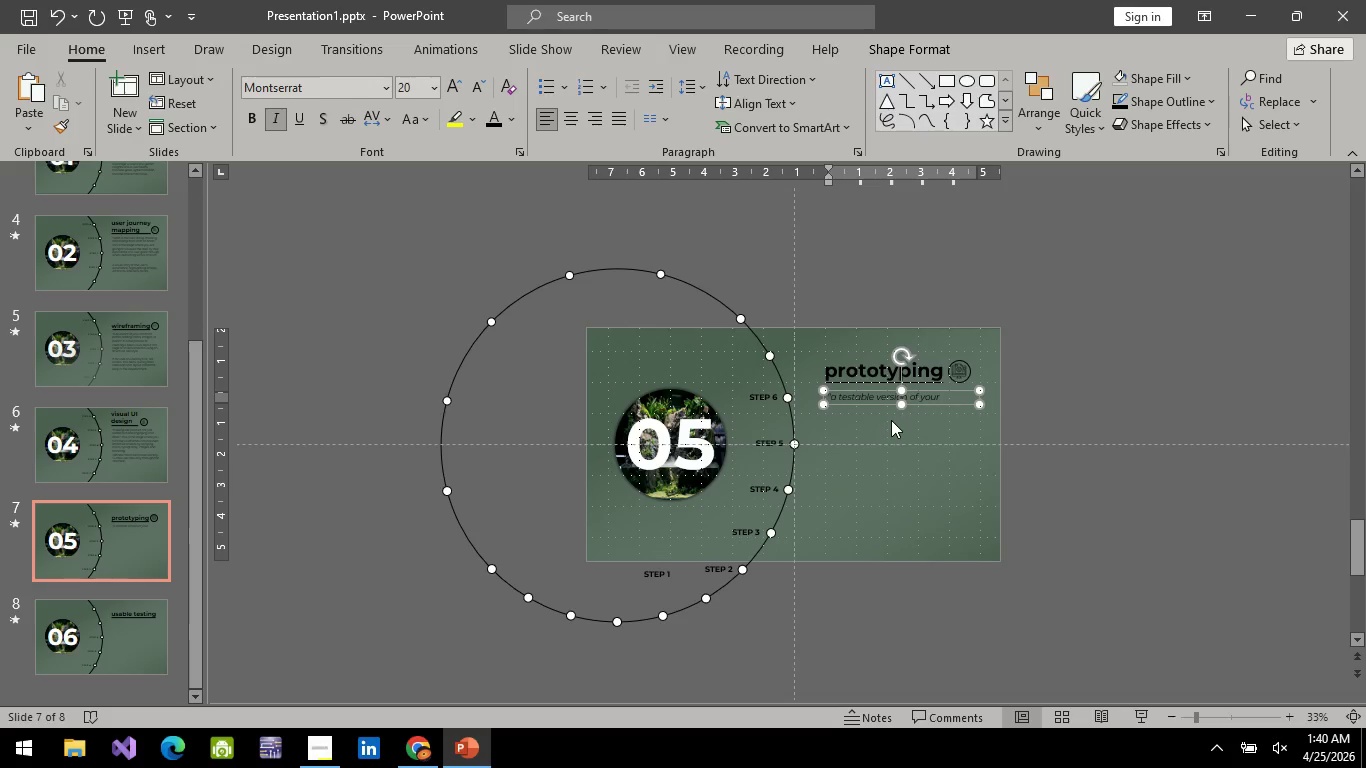 
wait(14.47)
 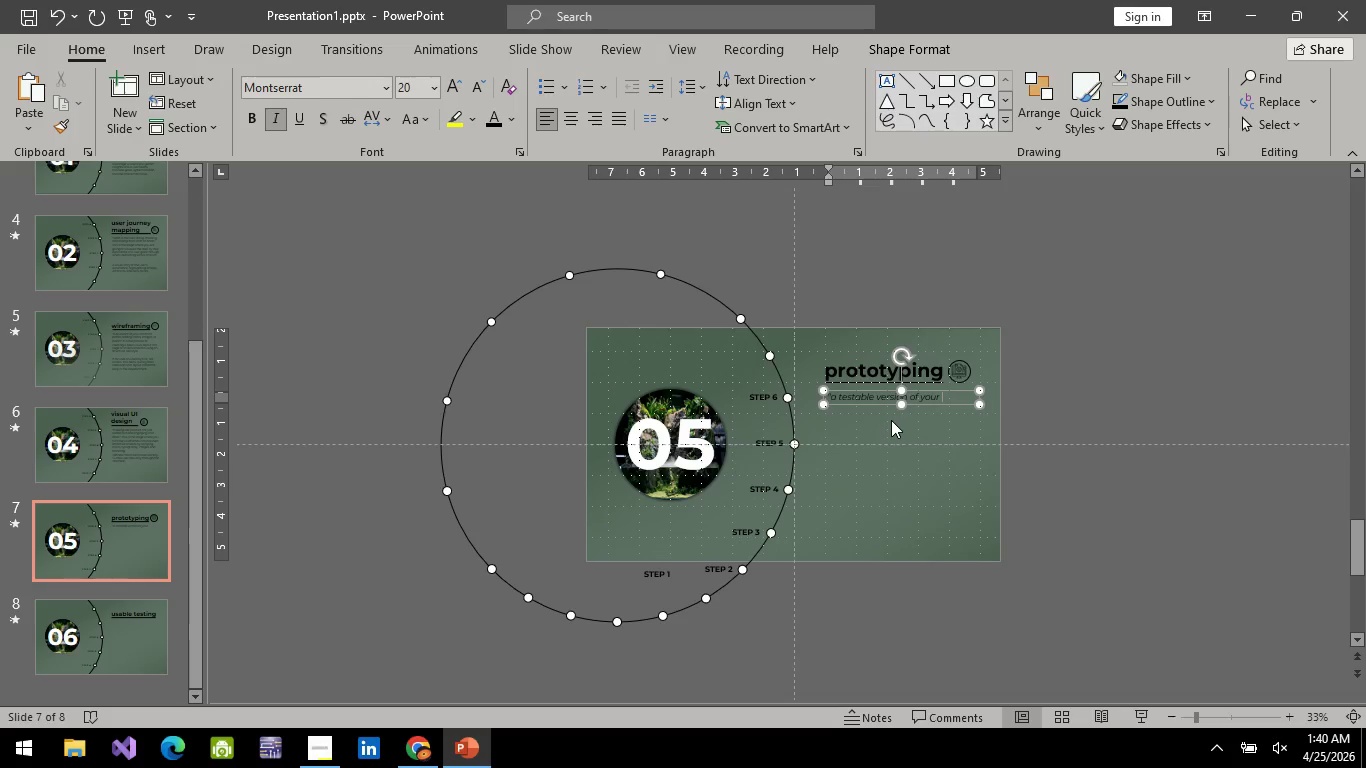 
type(design beforede)
key(Backspace)
key(Backspace)
type( e)
key(Backspace)
type(development)
 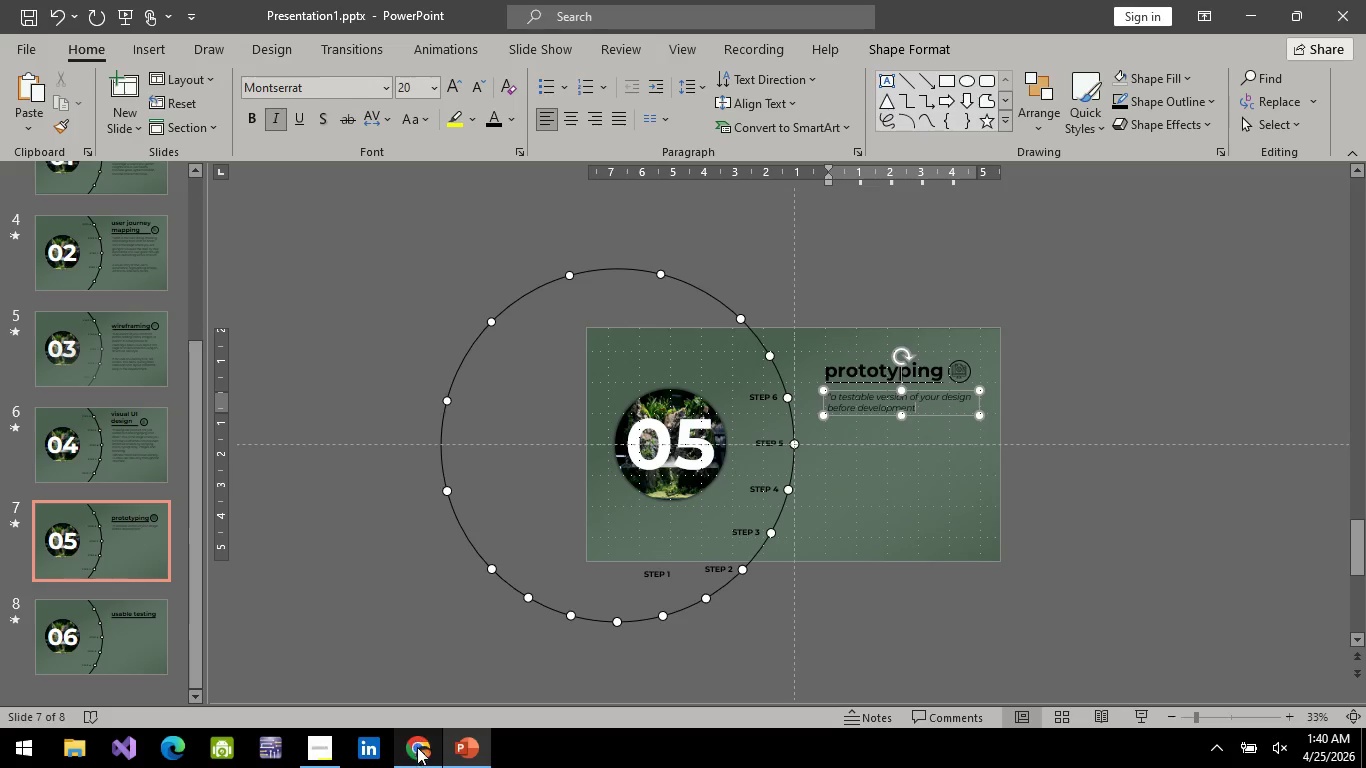 
left_click([418, 752])
 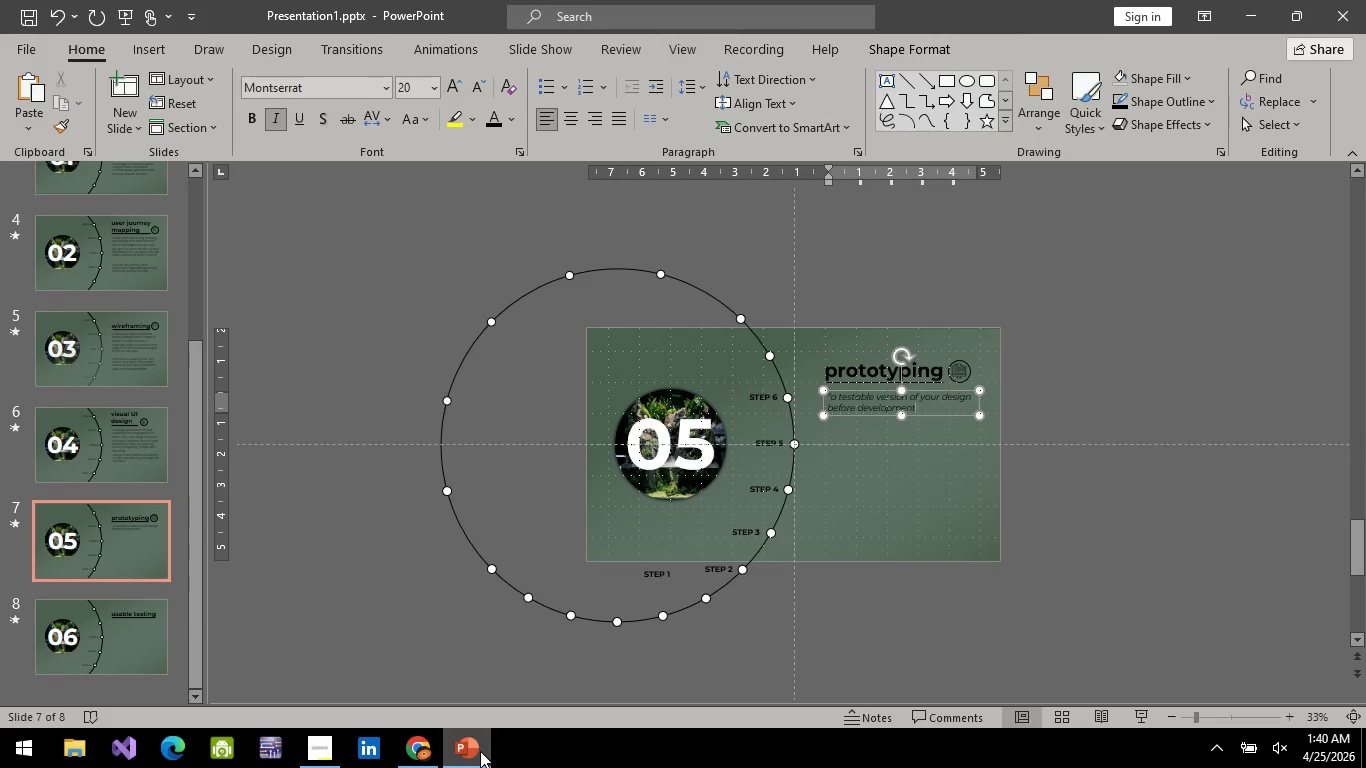 
left_click([479, 751])
 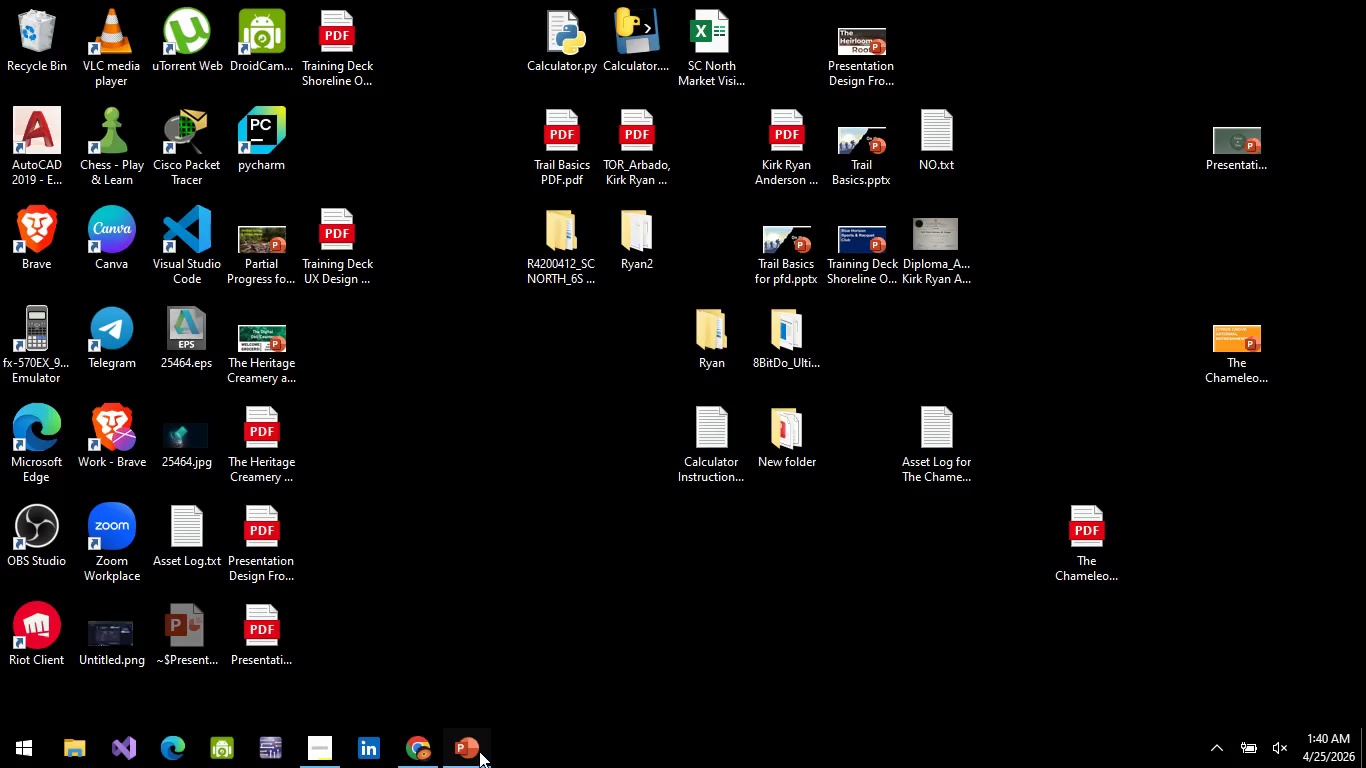 
left_click([479, 751])
 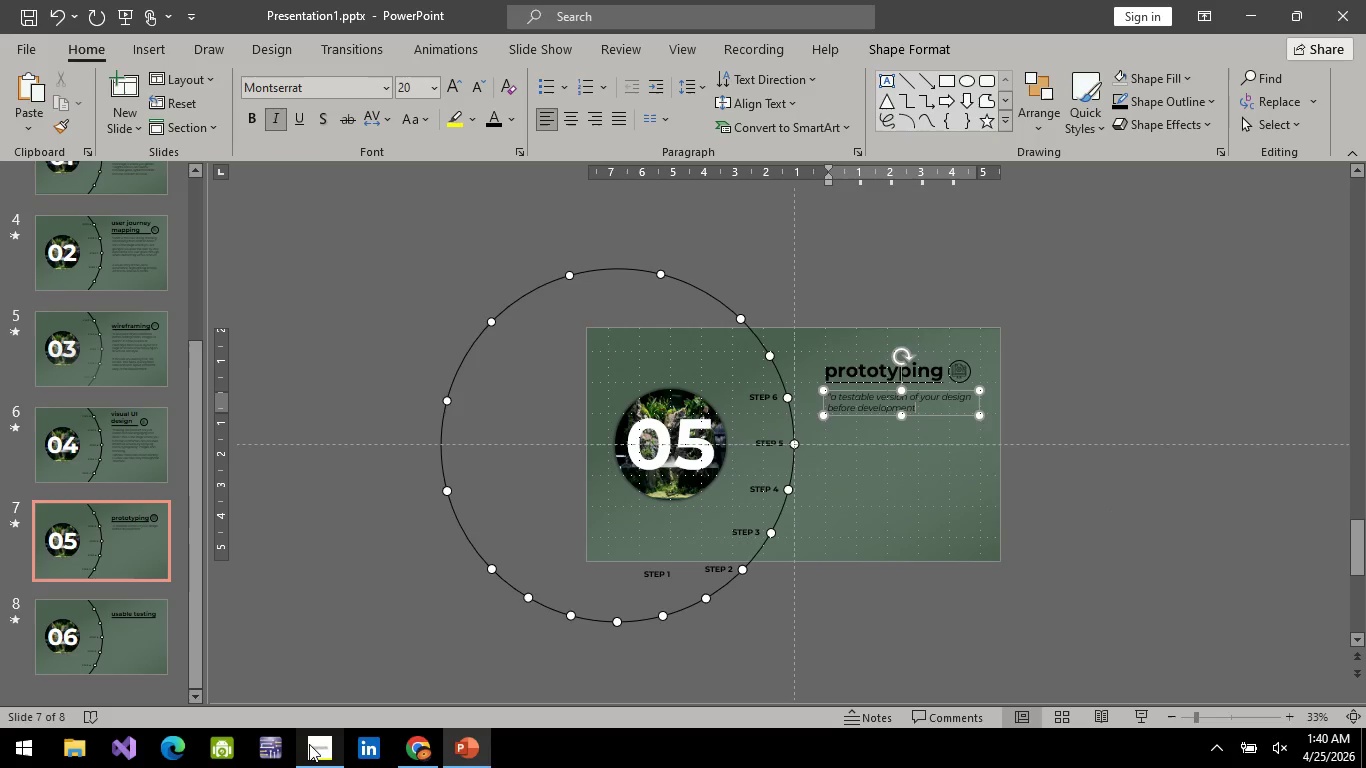 
left_click([309, 744])